 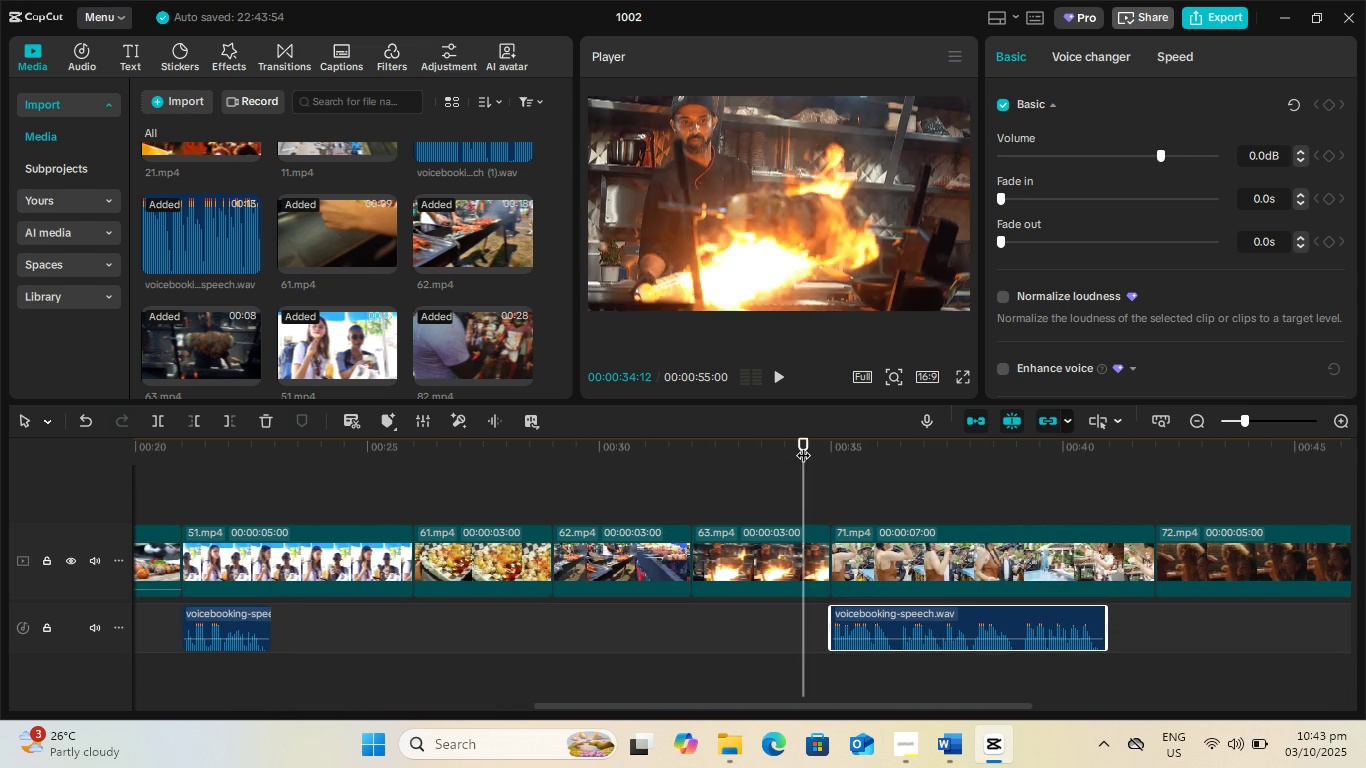 
key(Space)
 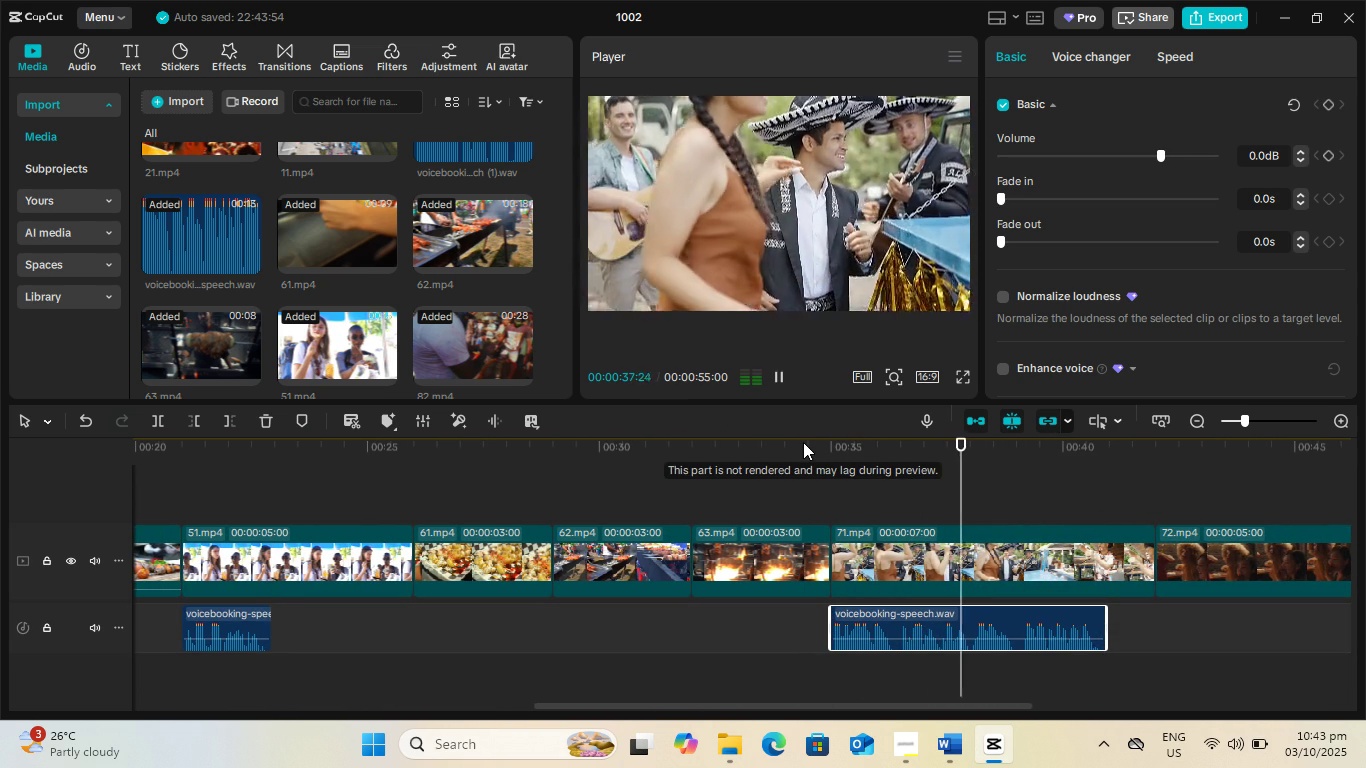 
key(Space)
 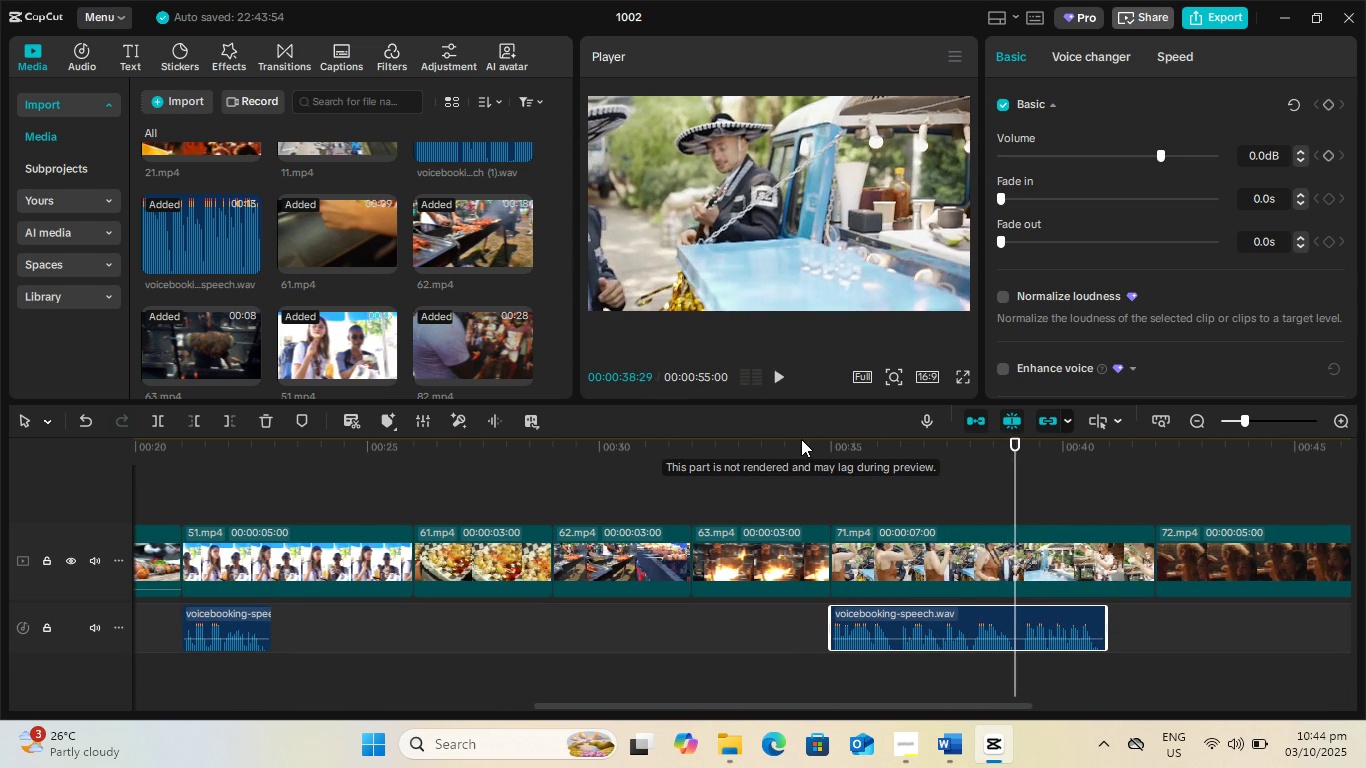 
key(Alt+AltLeft)
 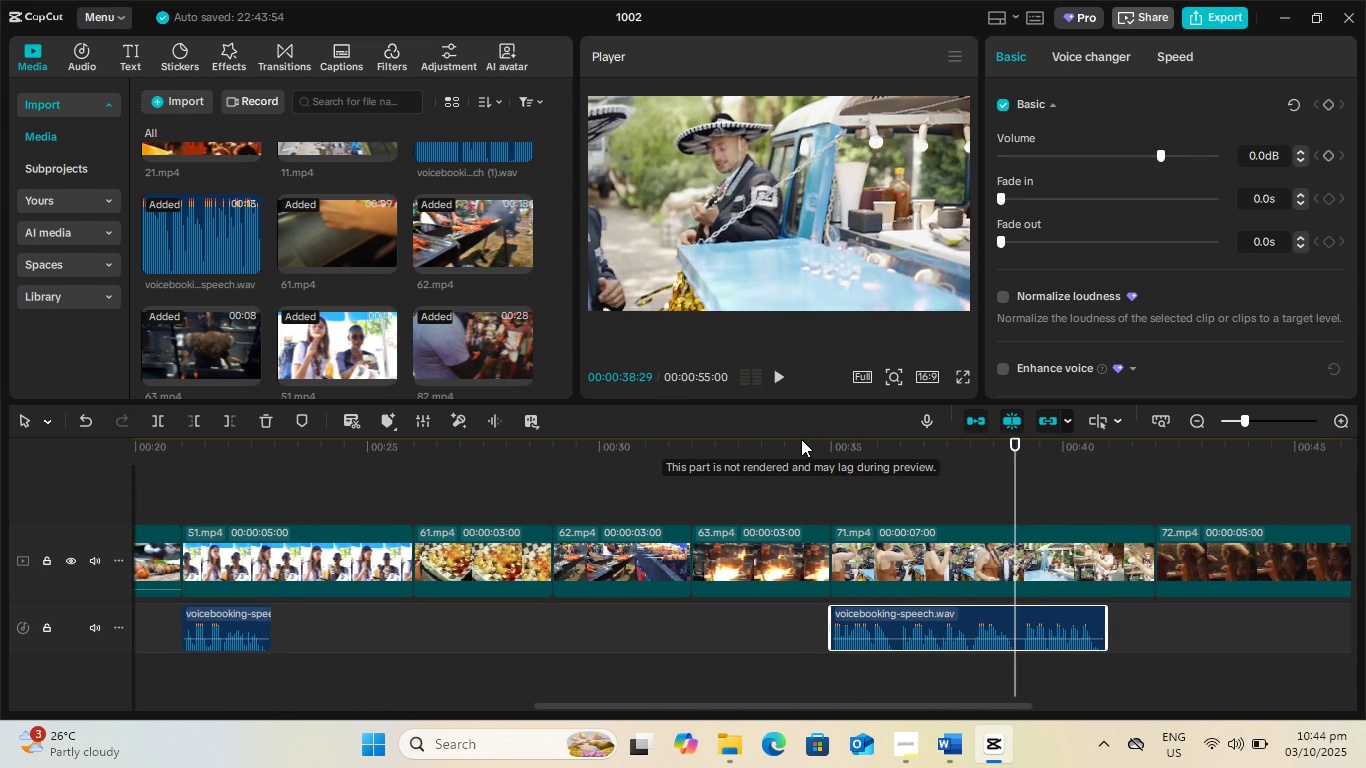 
key(Alt+Tab)
 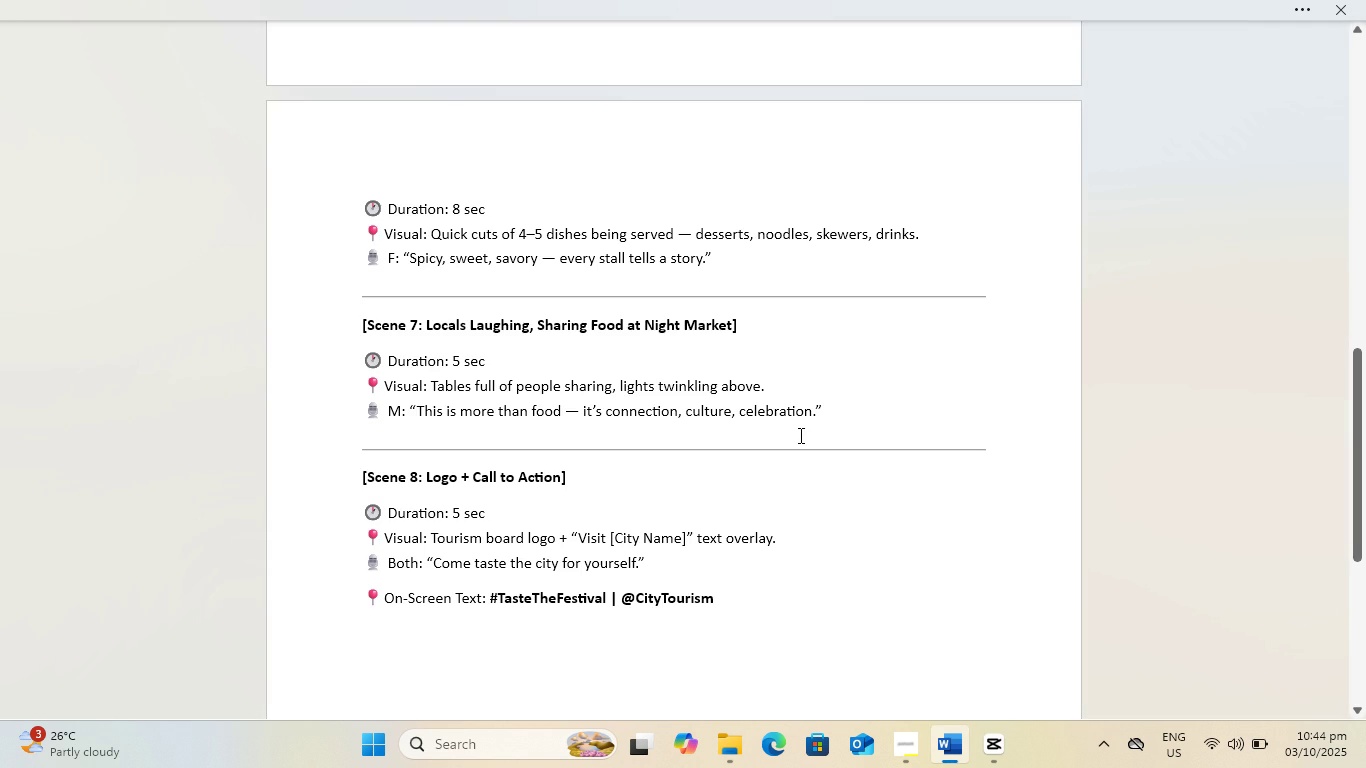 
key(Alt+AltLeft)
 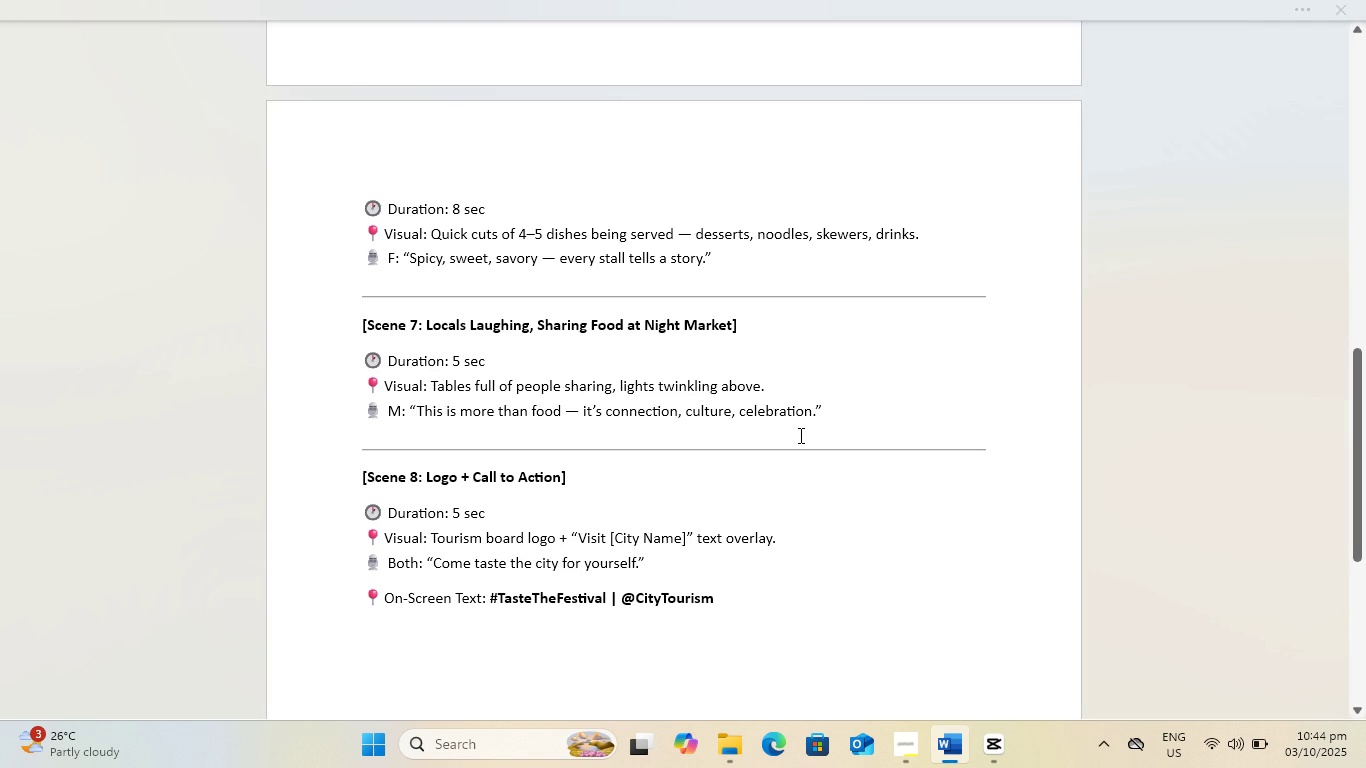 
key(Alt+Tab)
 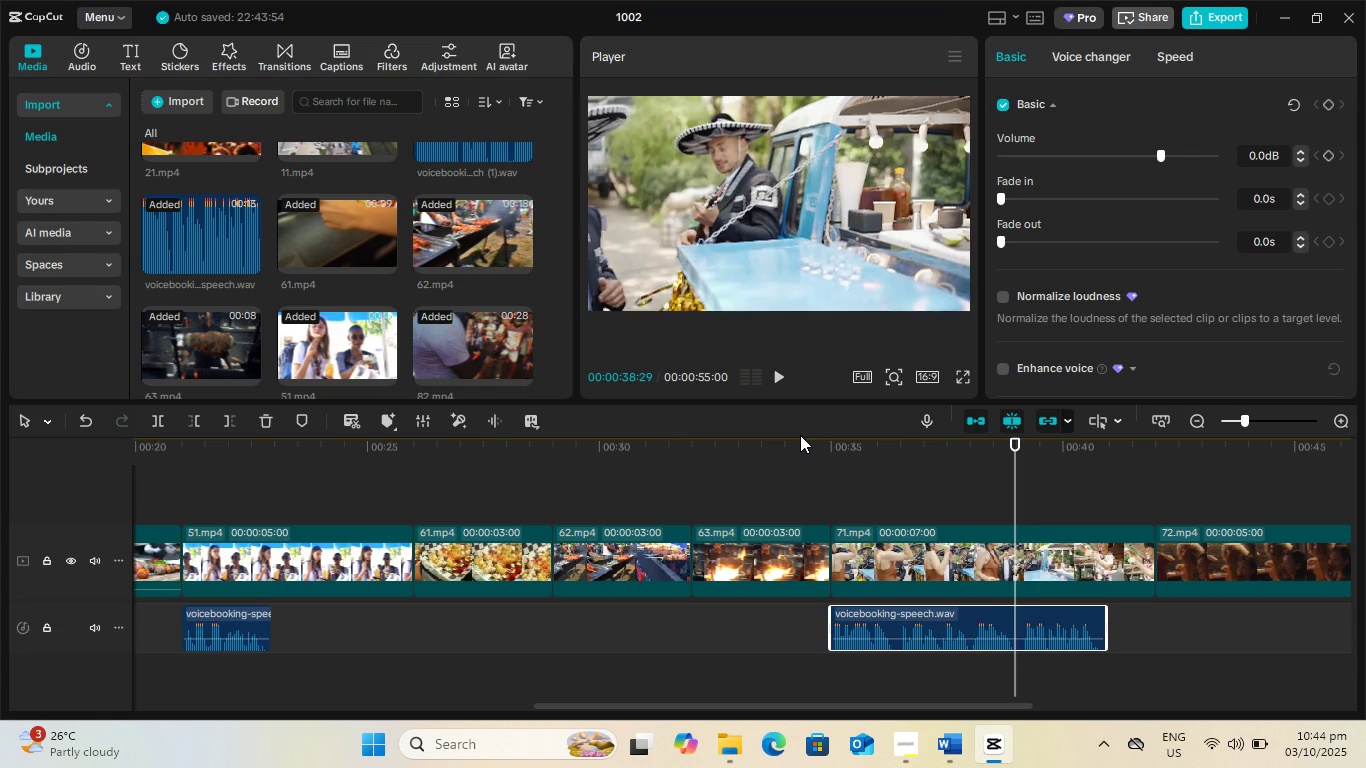 
key(Space)
 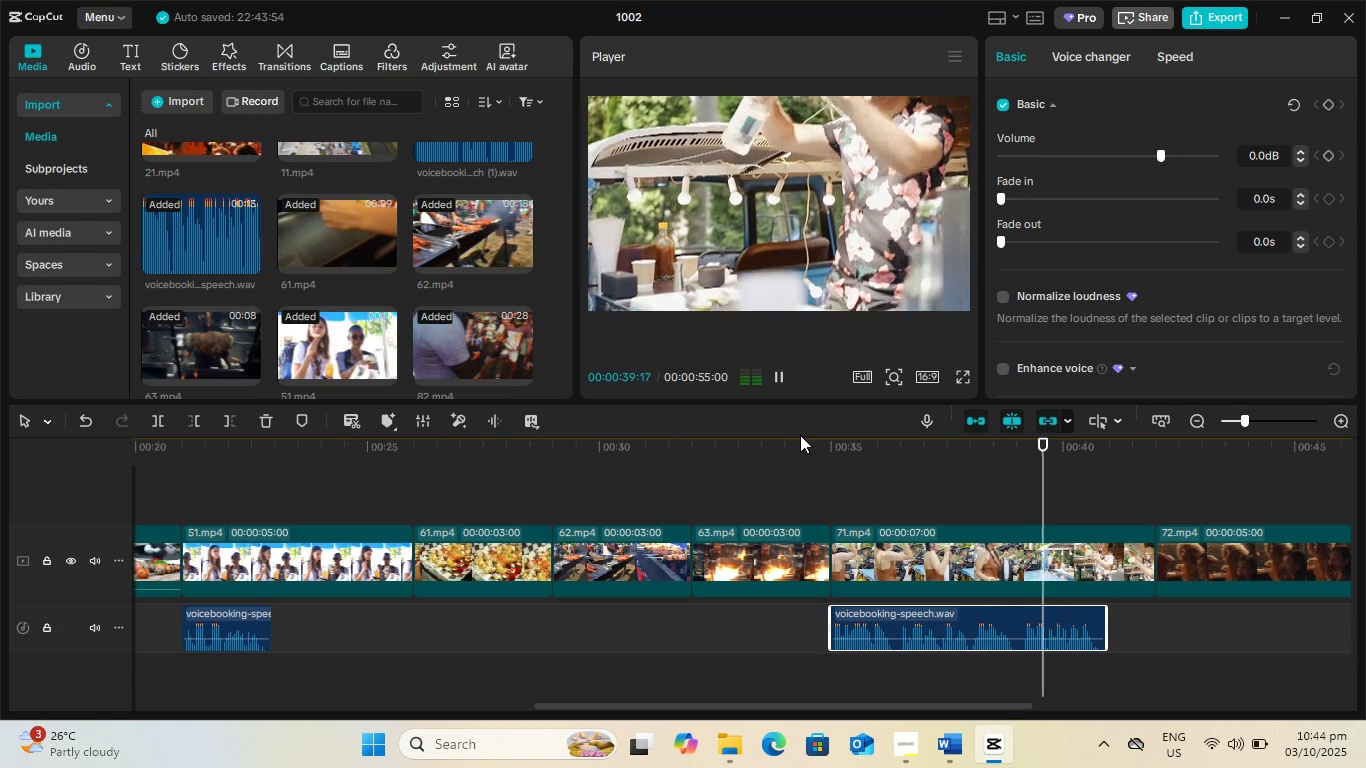 
key(Space)